 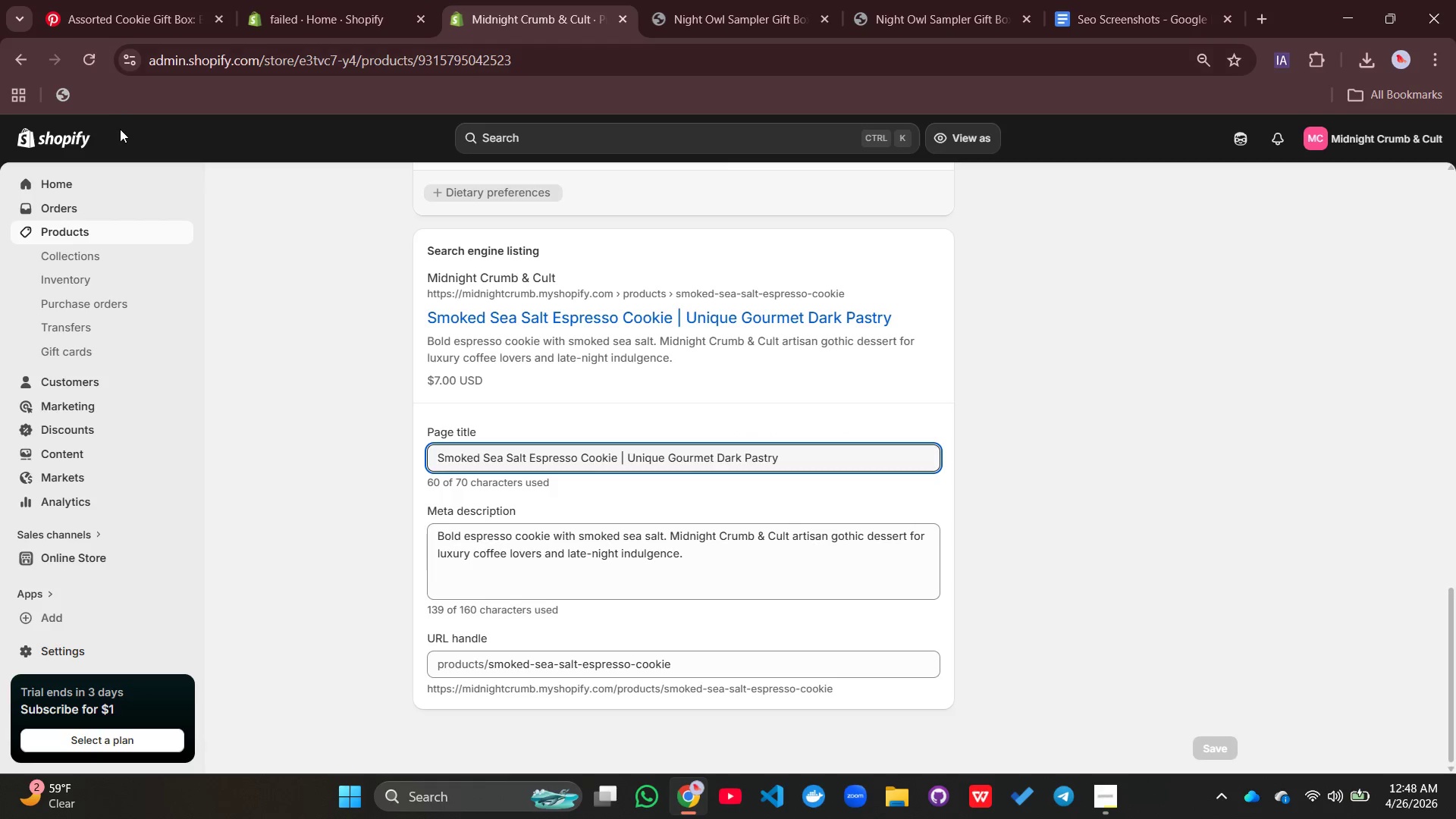 
left_click([19, 65])
 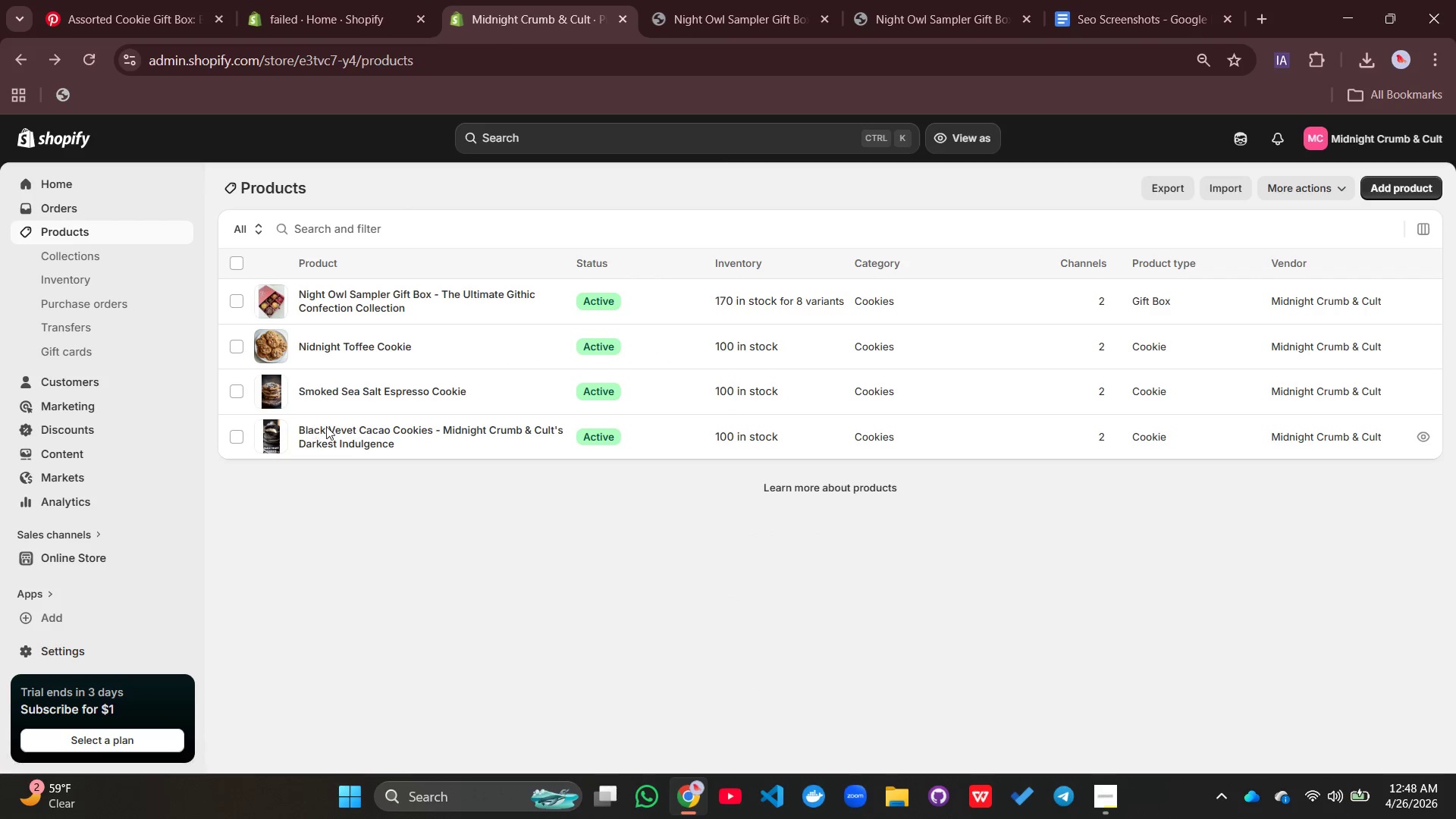 
left_click([378, 438])
 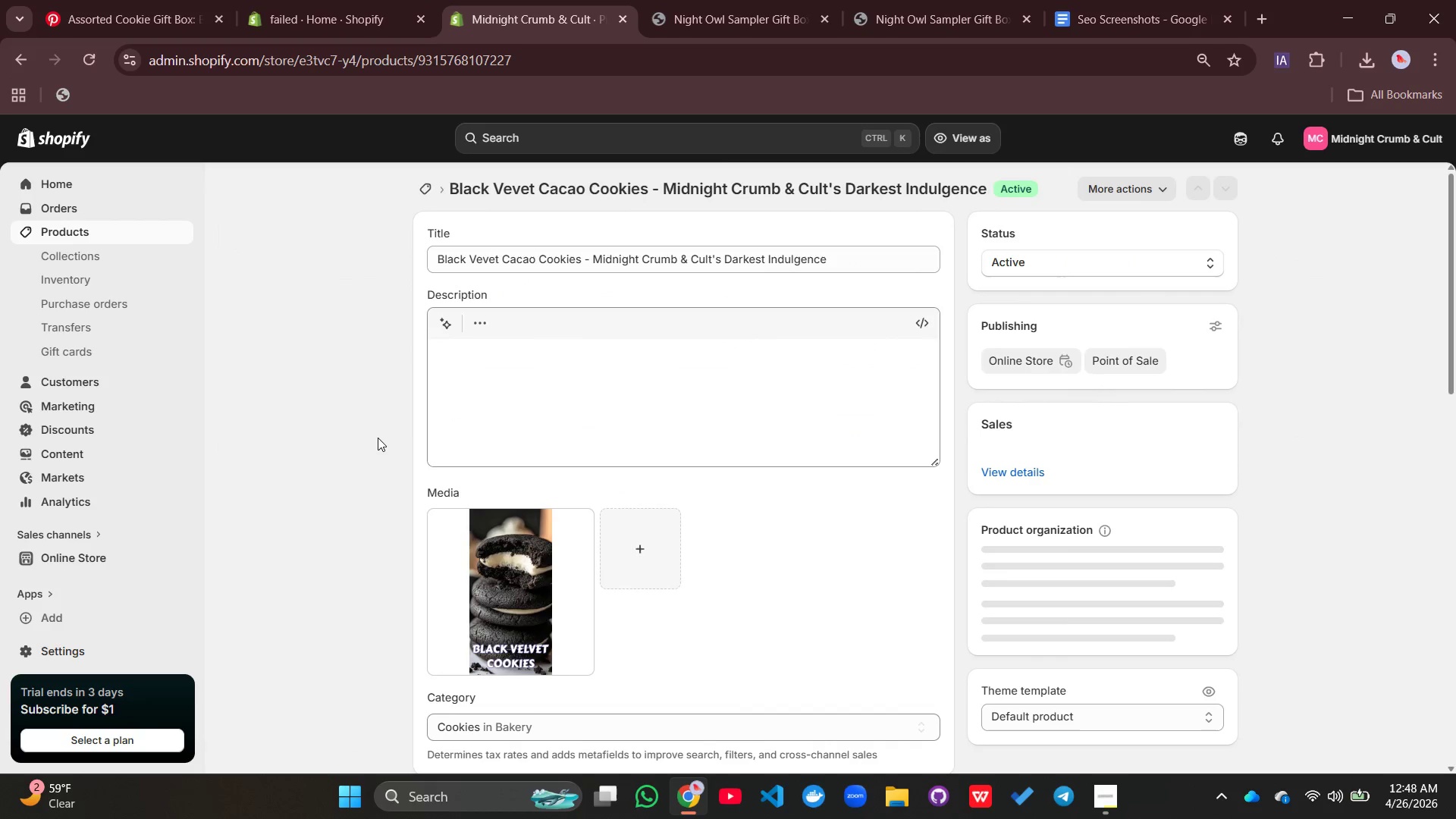 
mouse_move([676, 471])
 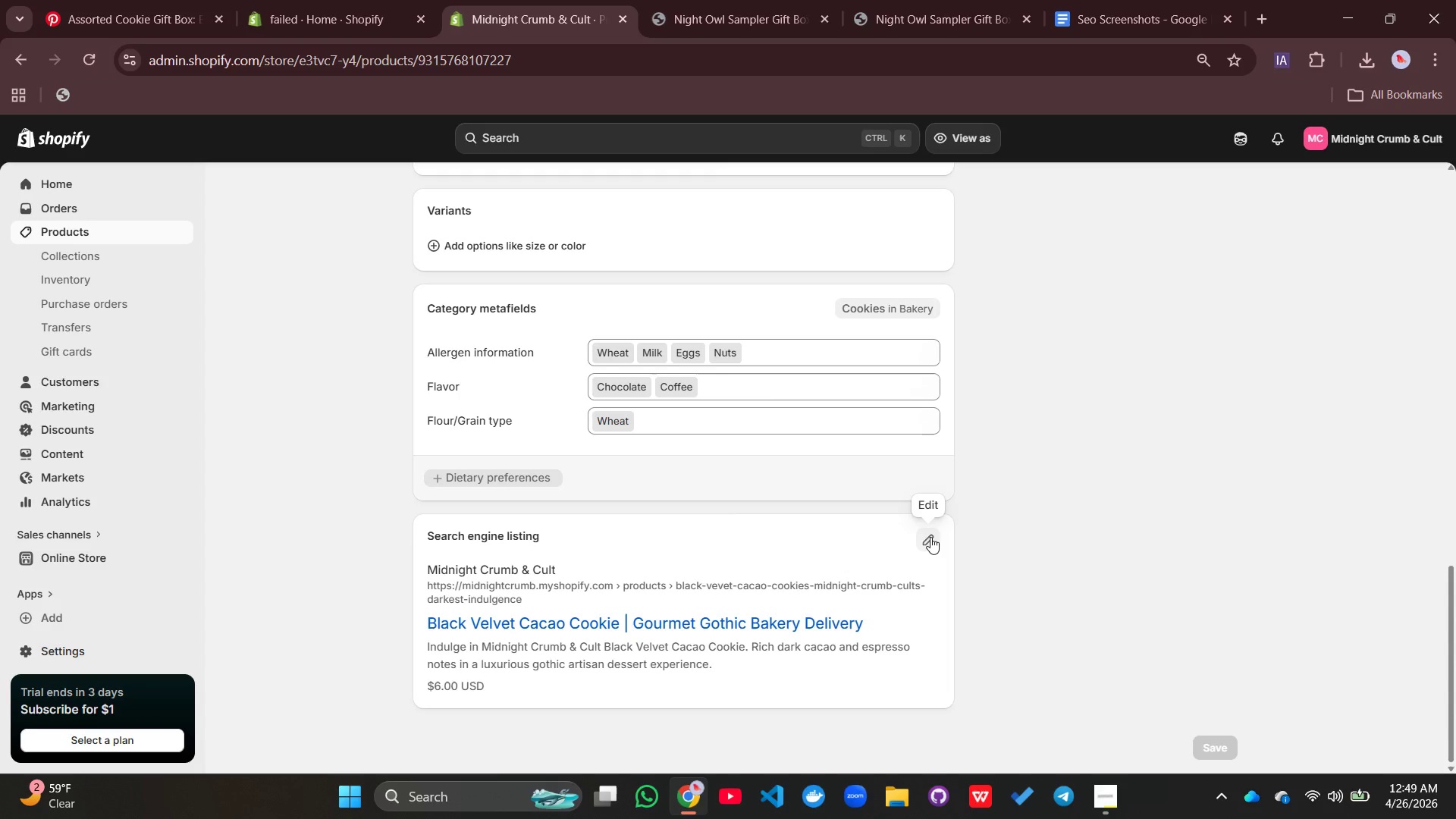 
left_click([930, 537])
 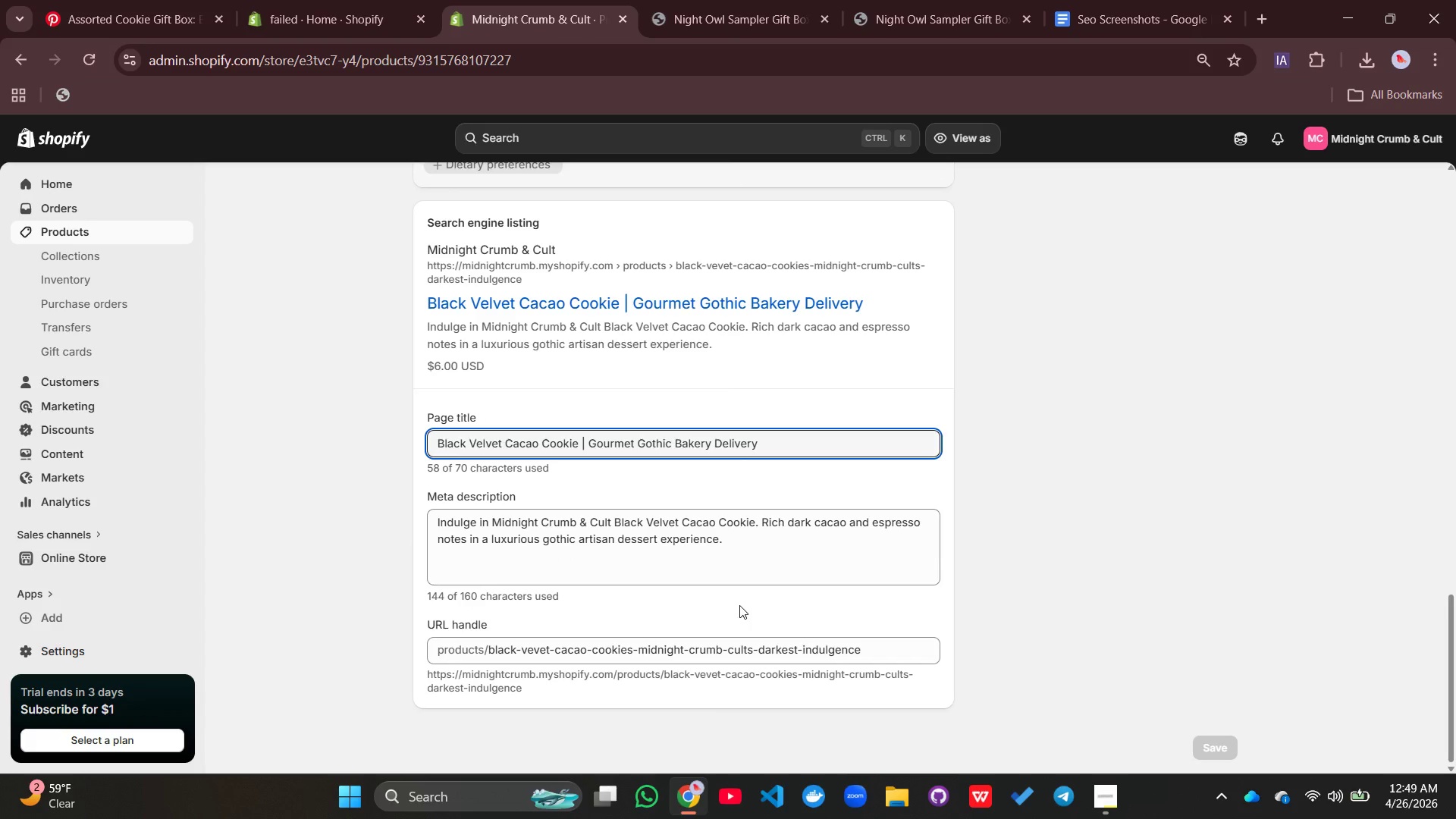 
key(Meta+Shift+S)
 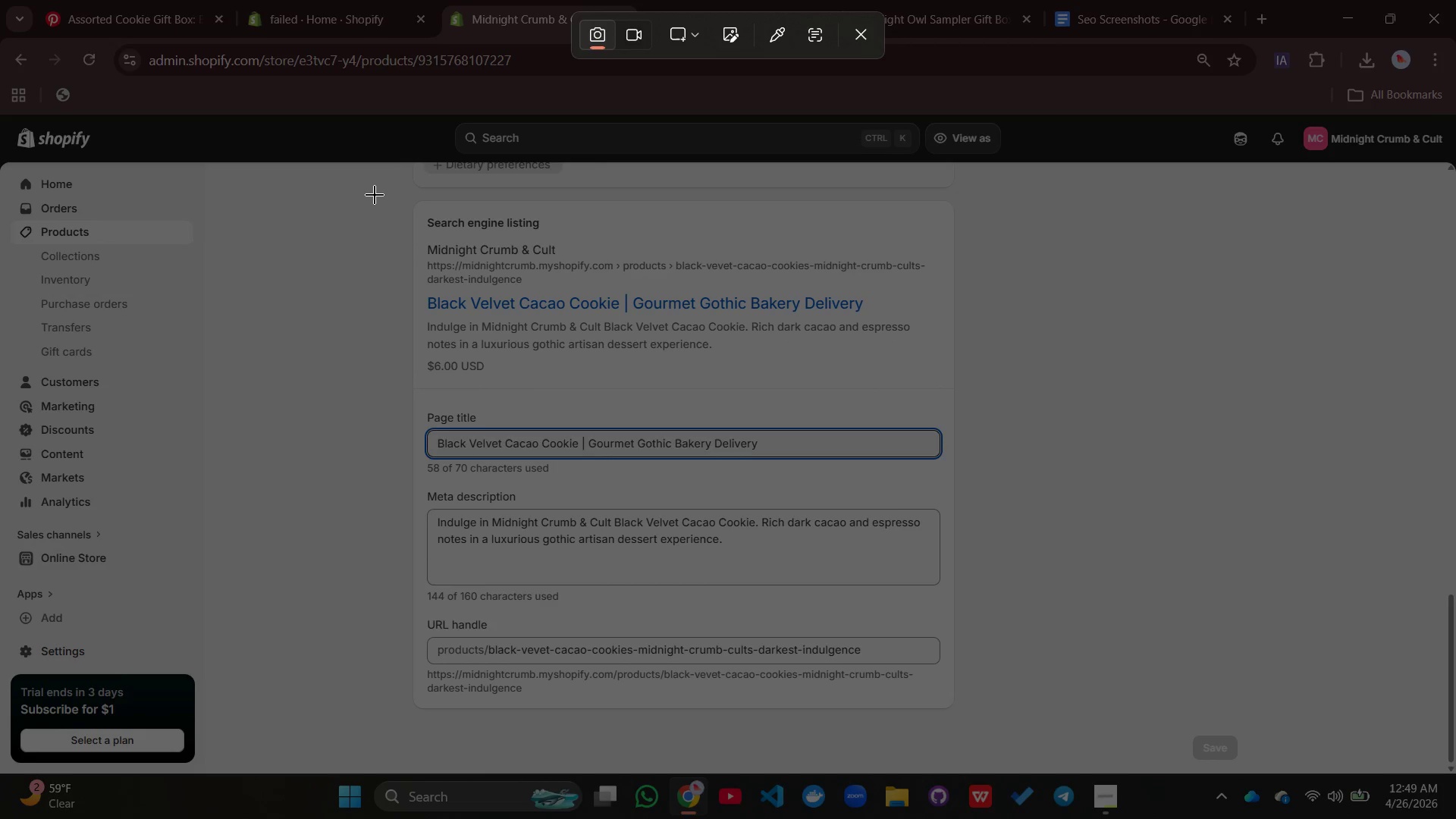 
left_click_drag(start_coordinate=[375, 195], to_coordinate=[1022, 733])
 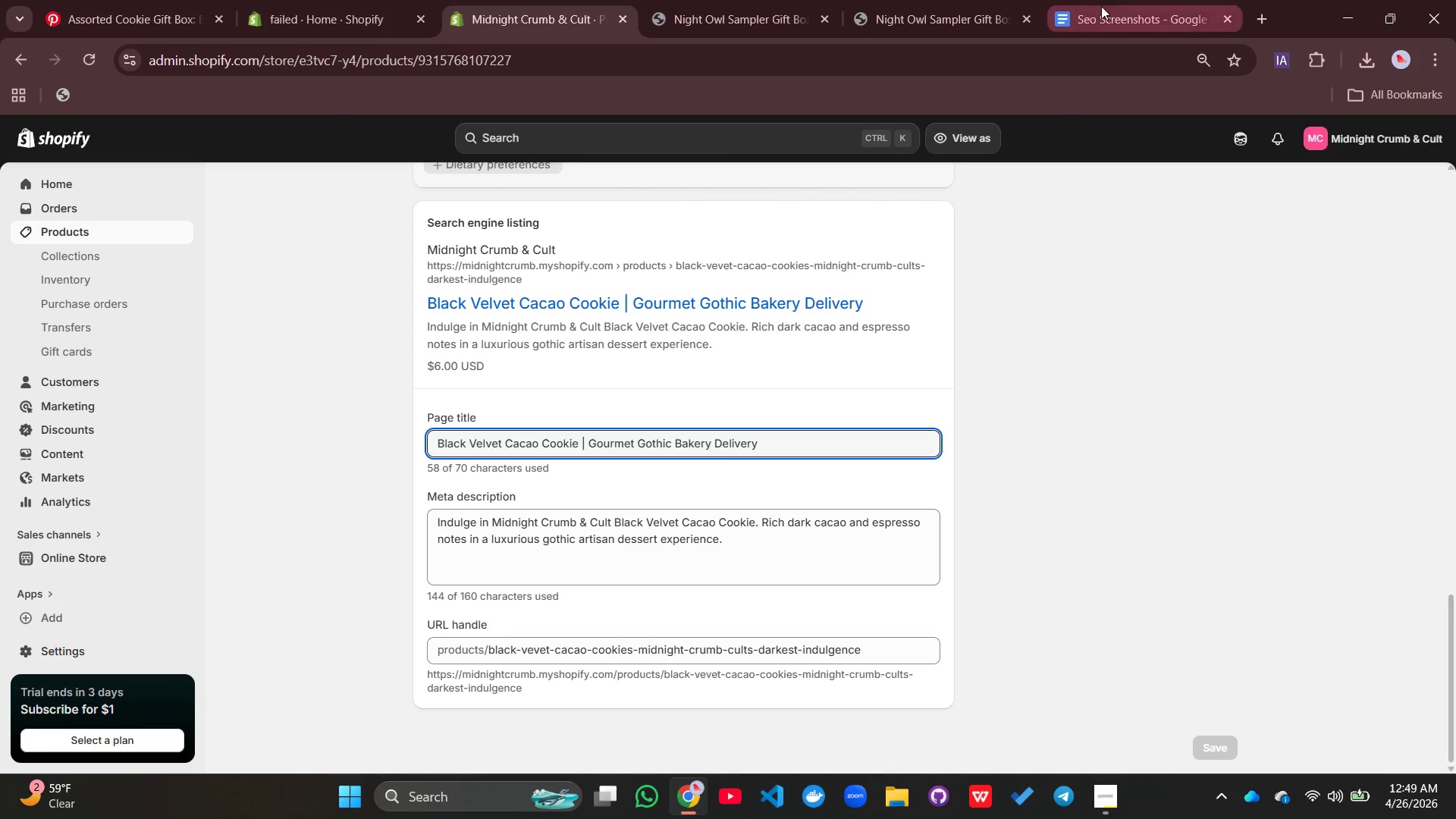 
left_click([1101, 6])
 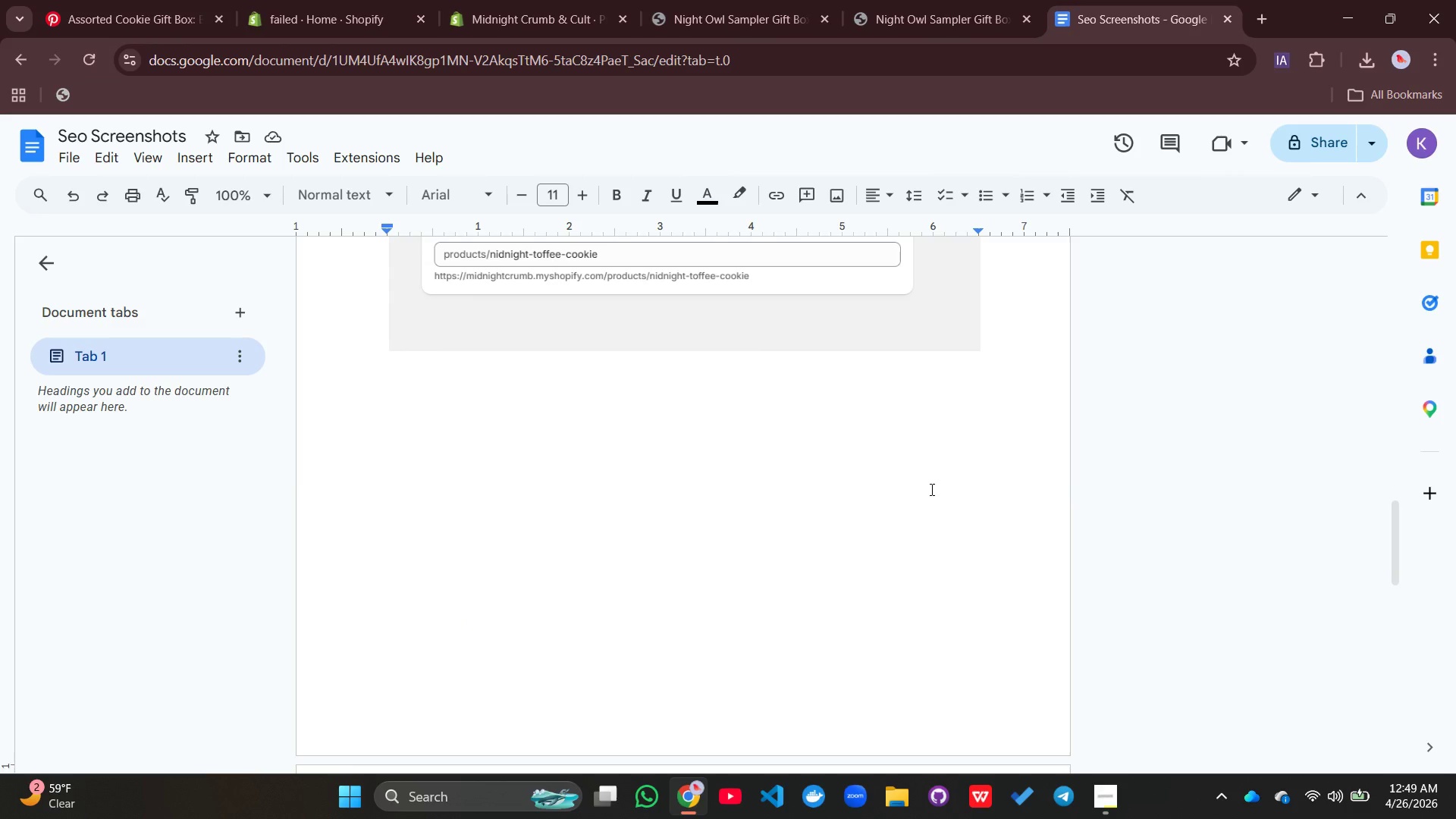 
left_click([1002, 352])
 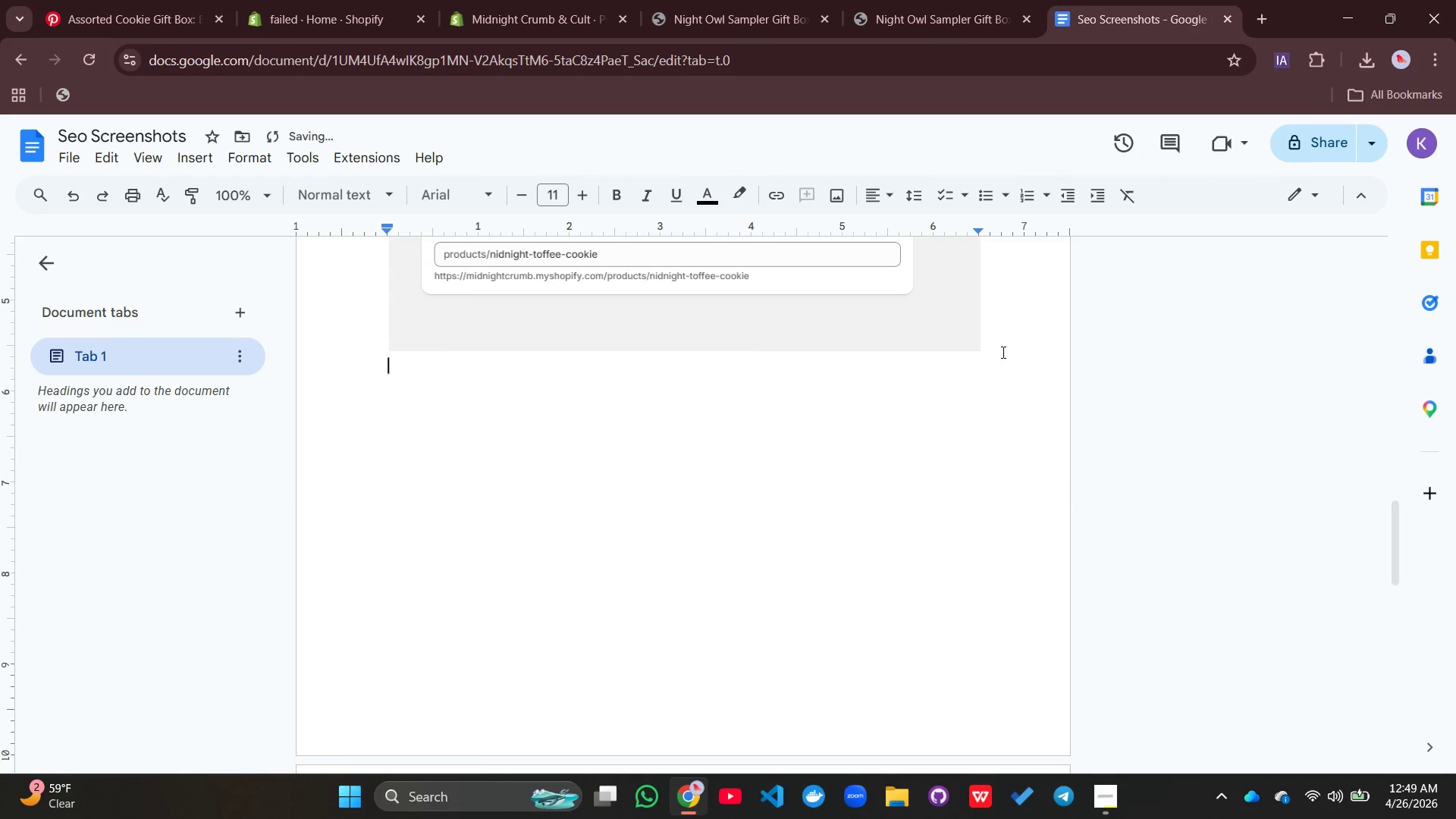 
key(Enter)
 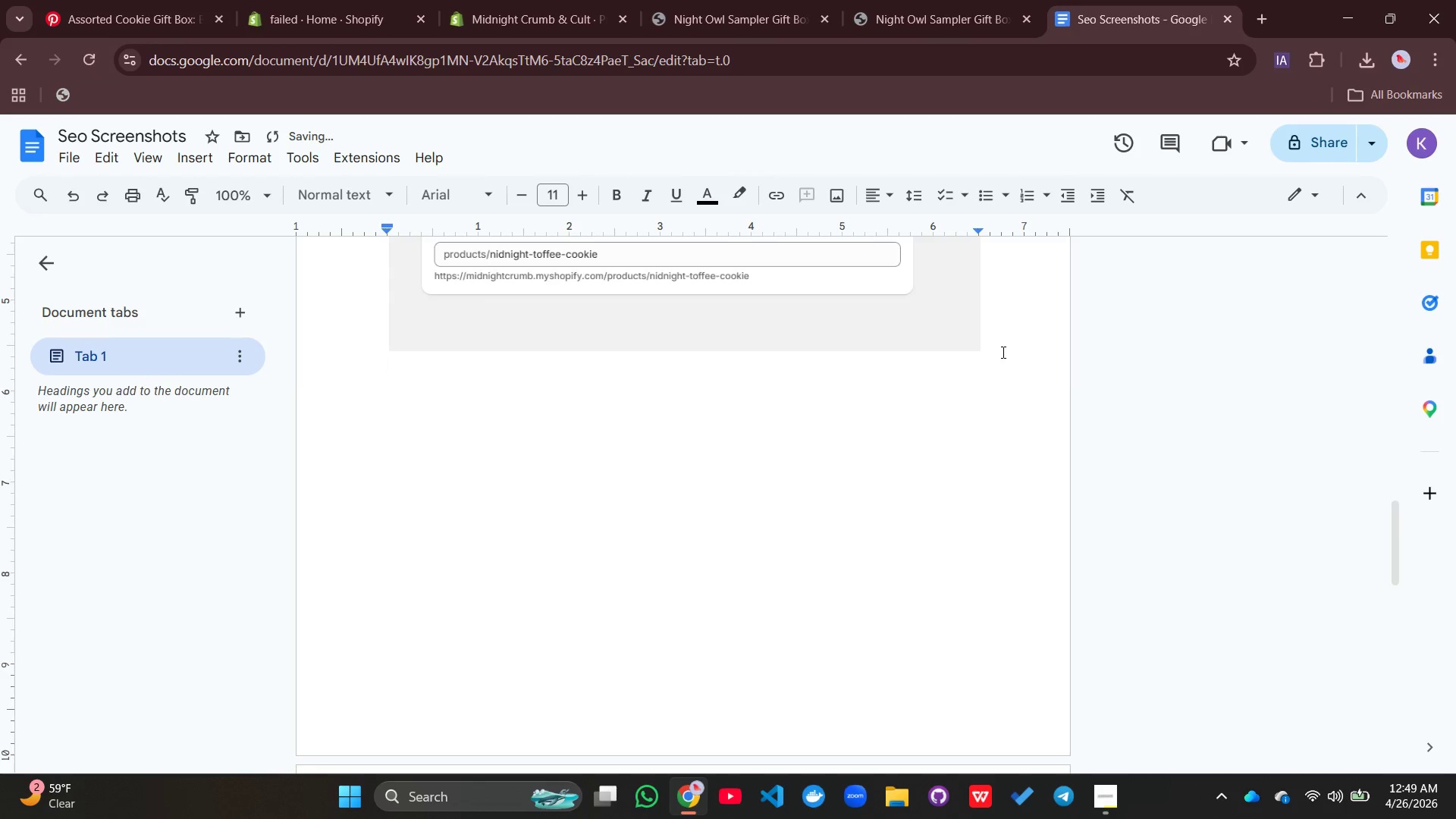 
key(Control+V)
 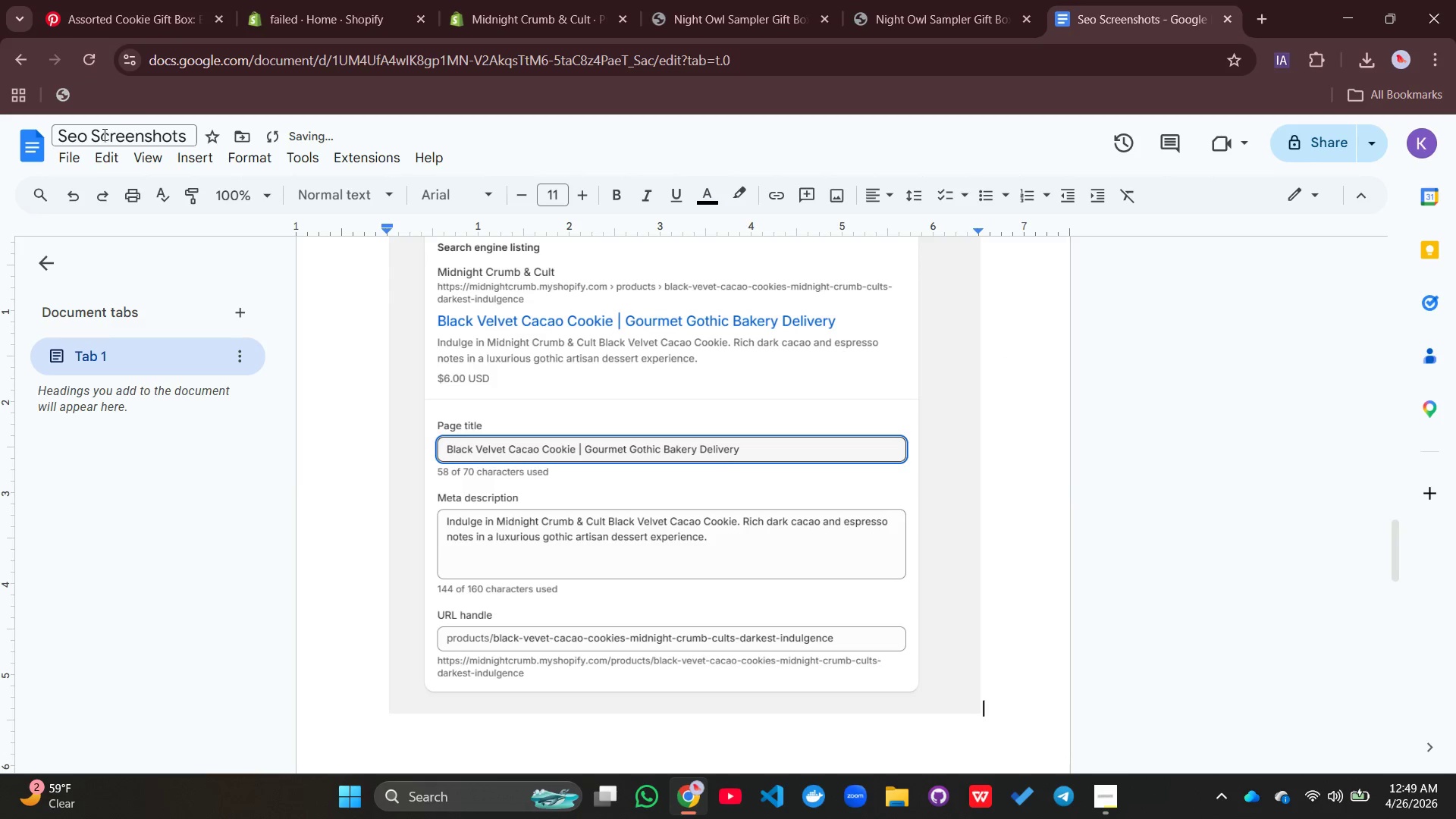 
left_click([103, 134])
 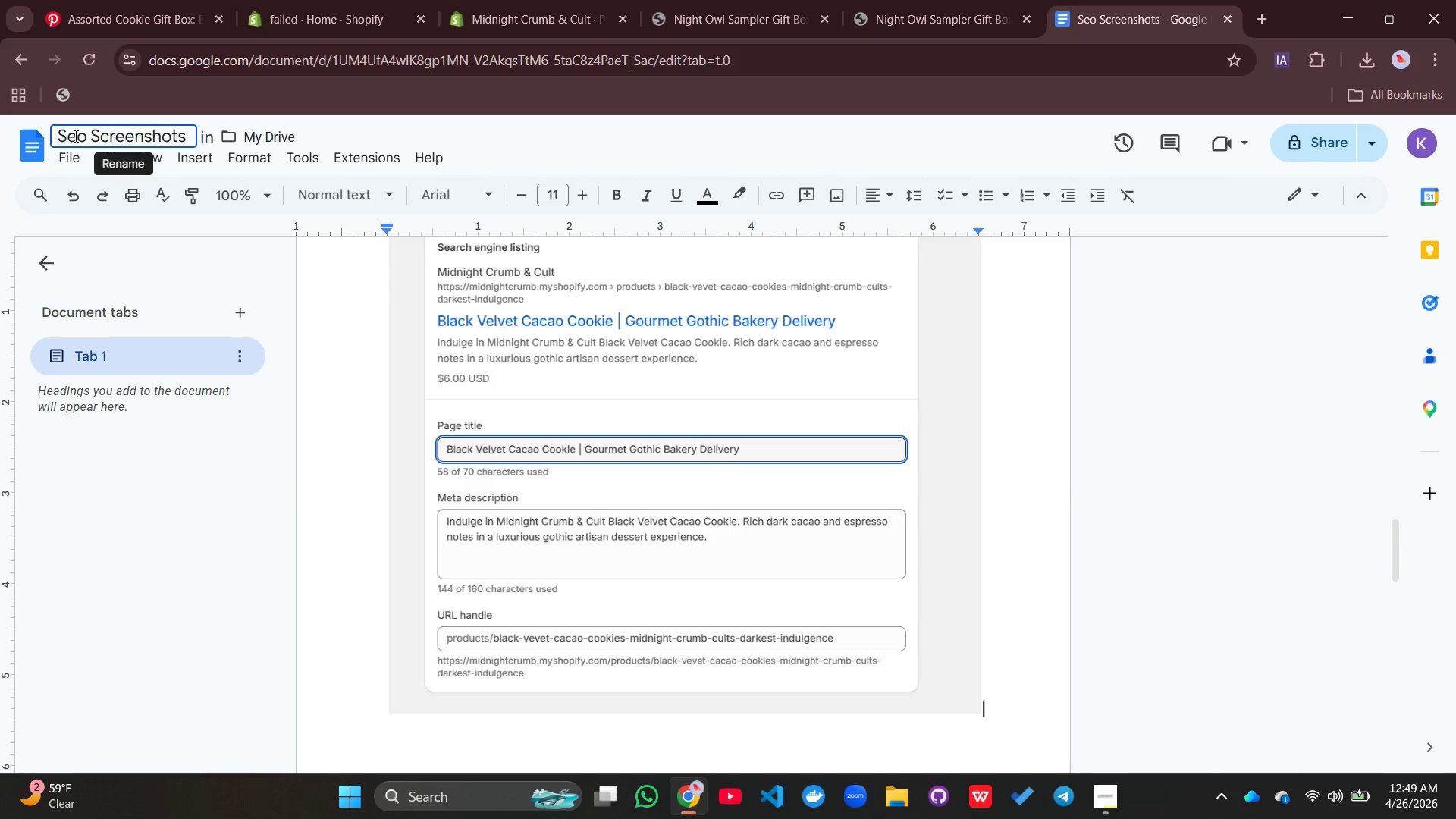 
left_click([75, 136])
 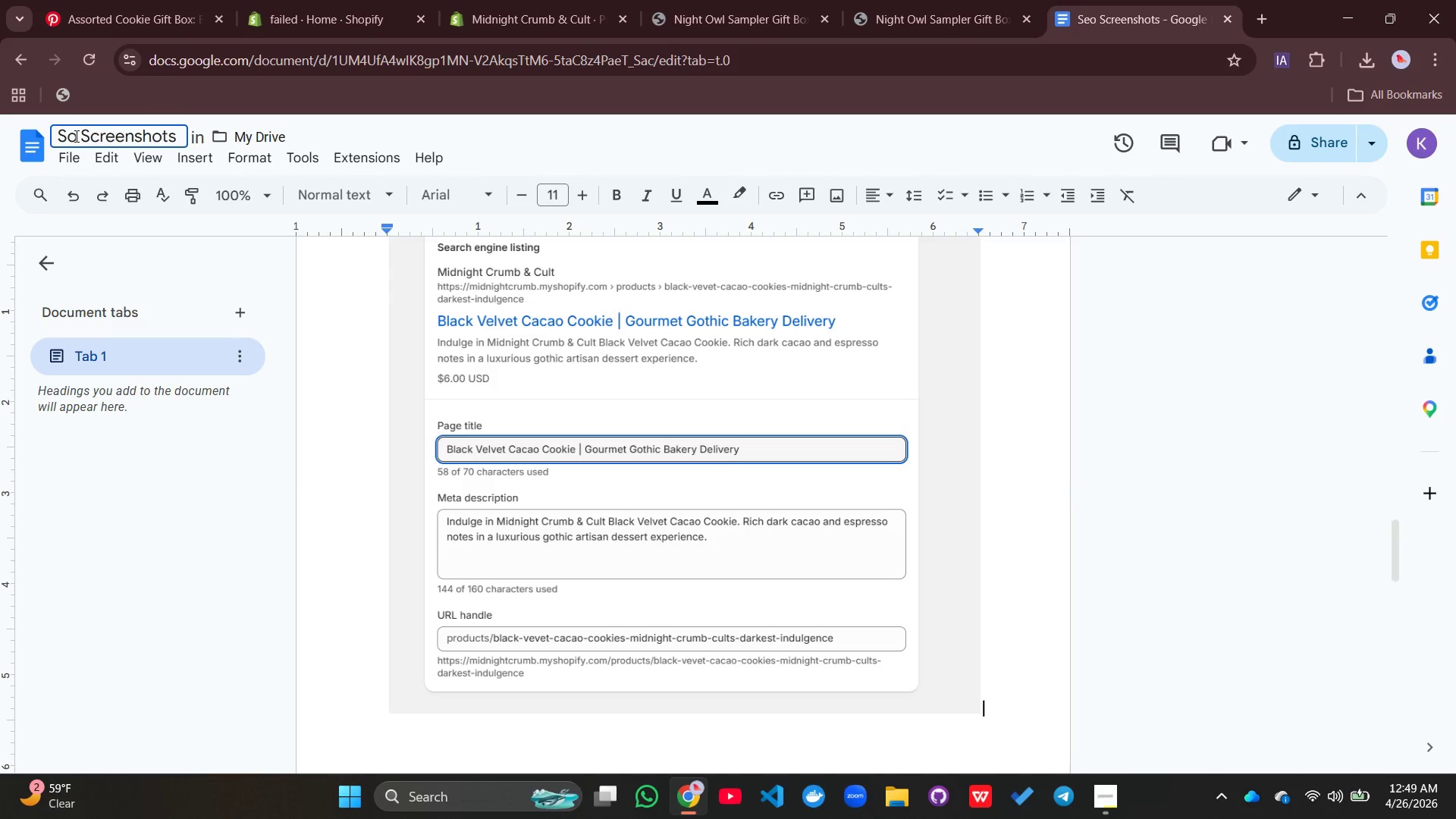 
key(Backspace)
 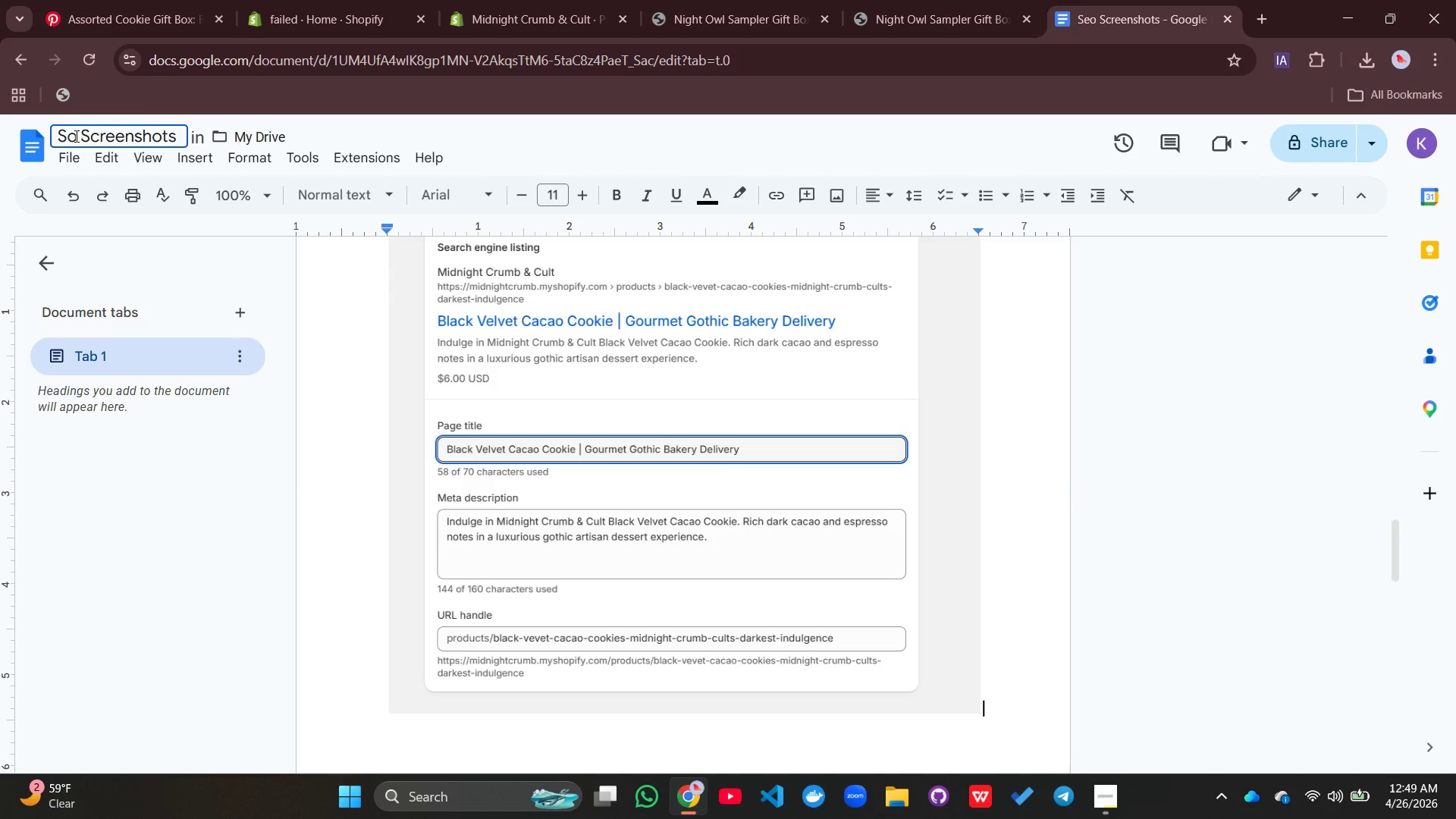 
key(Shift+E)
 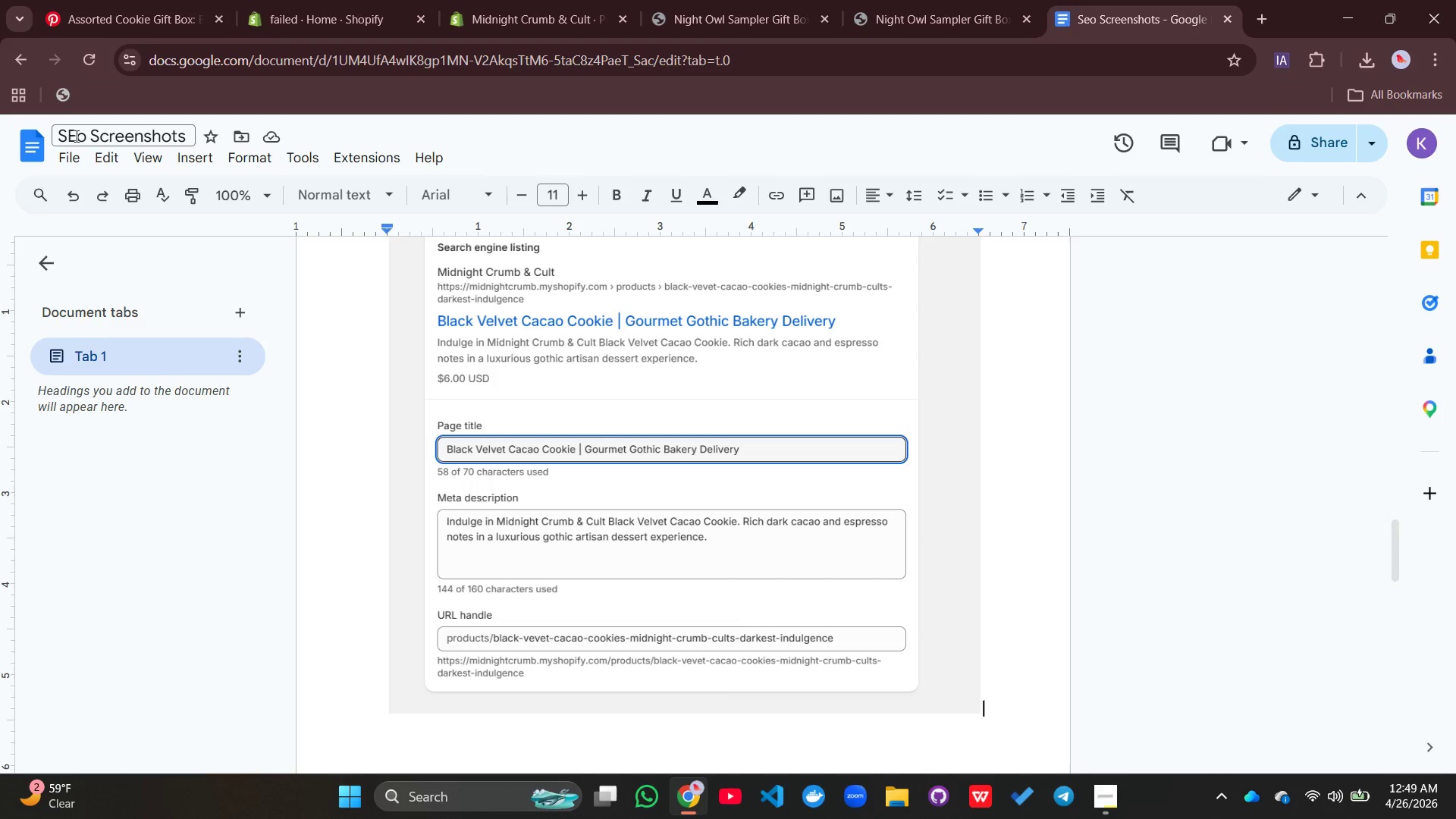 
key(Enter)
 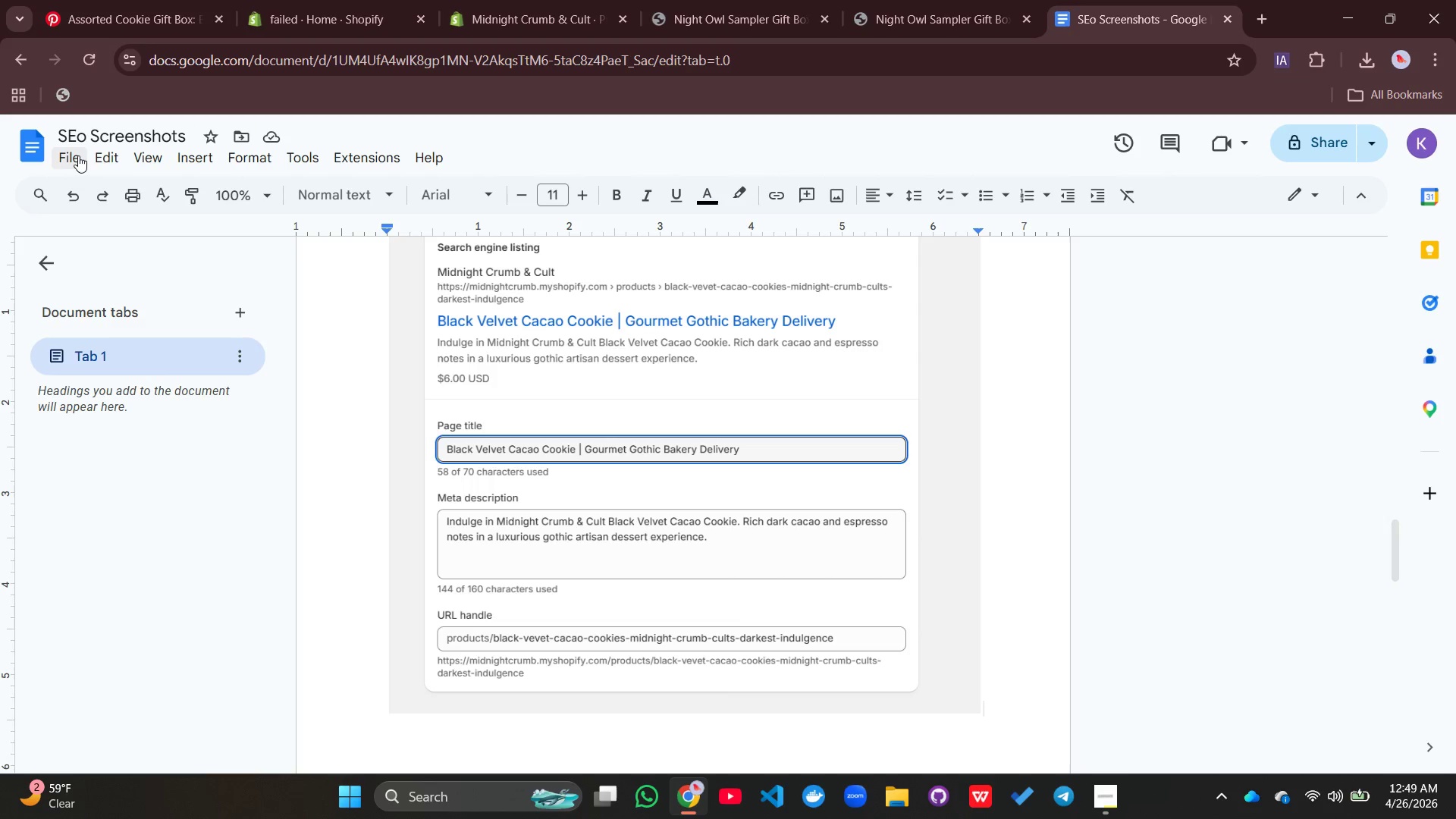 
left_click([78, 155])
 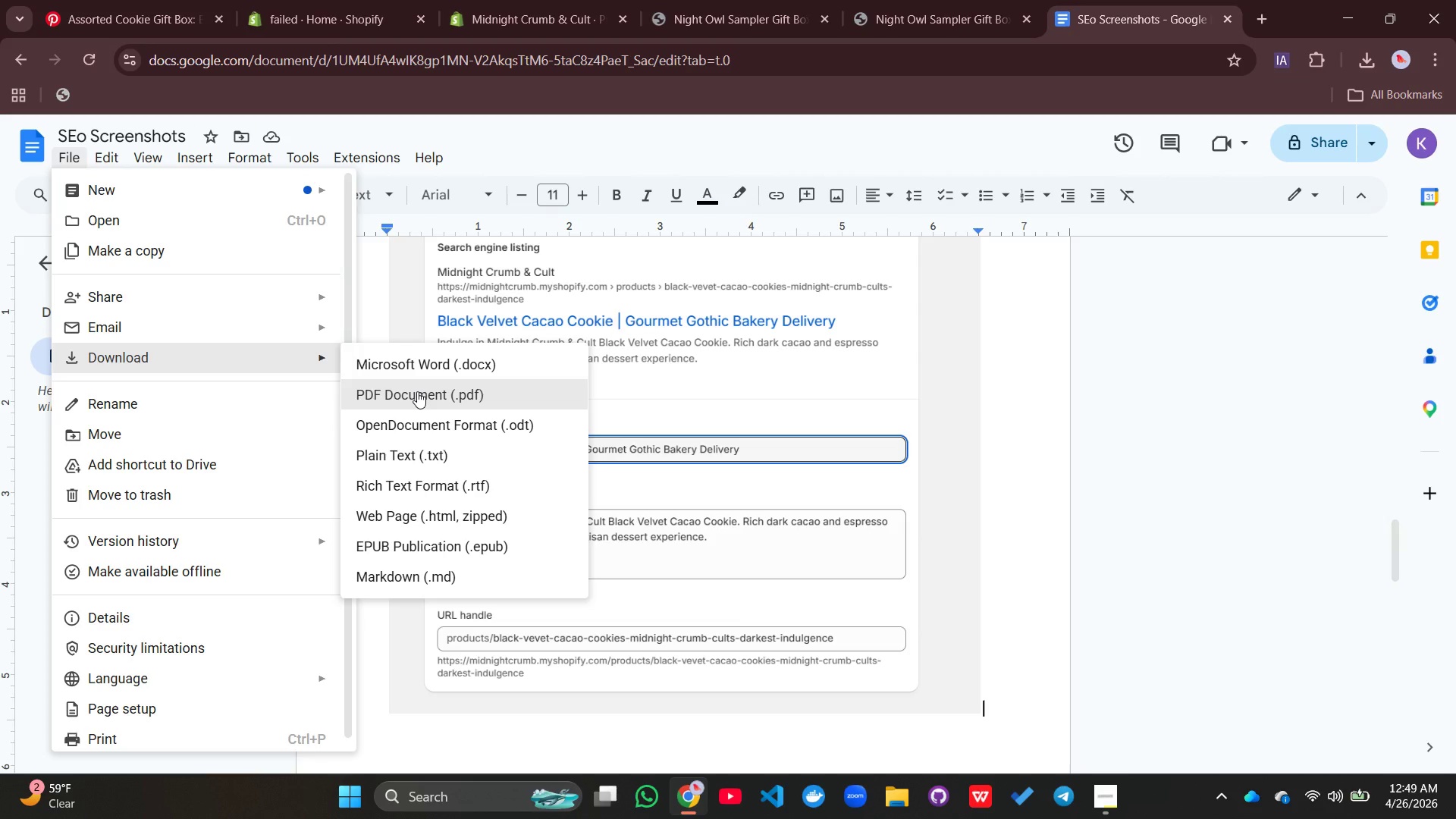 
left_click([417, 391])
 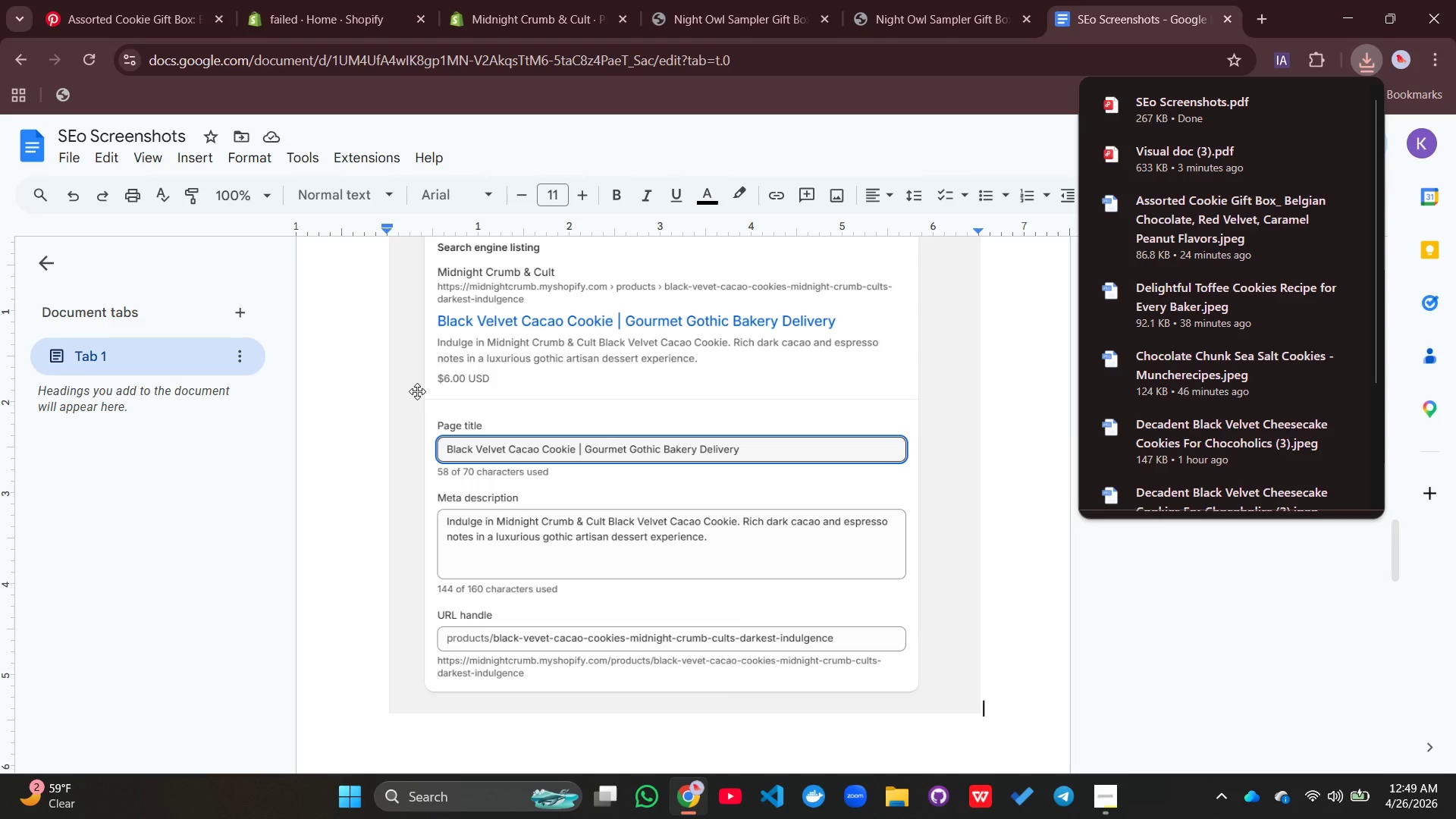 
wait(5.72)
 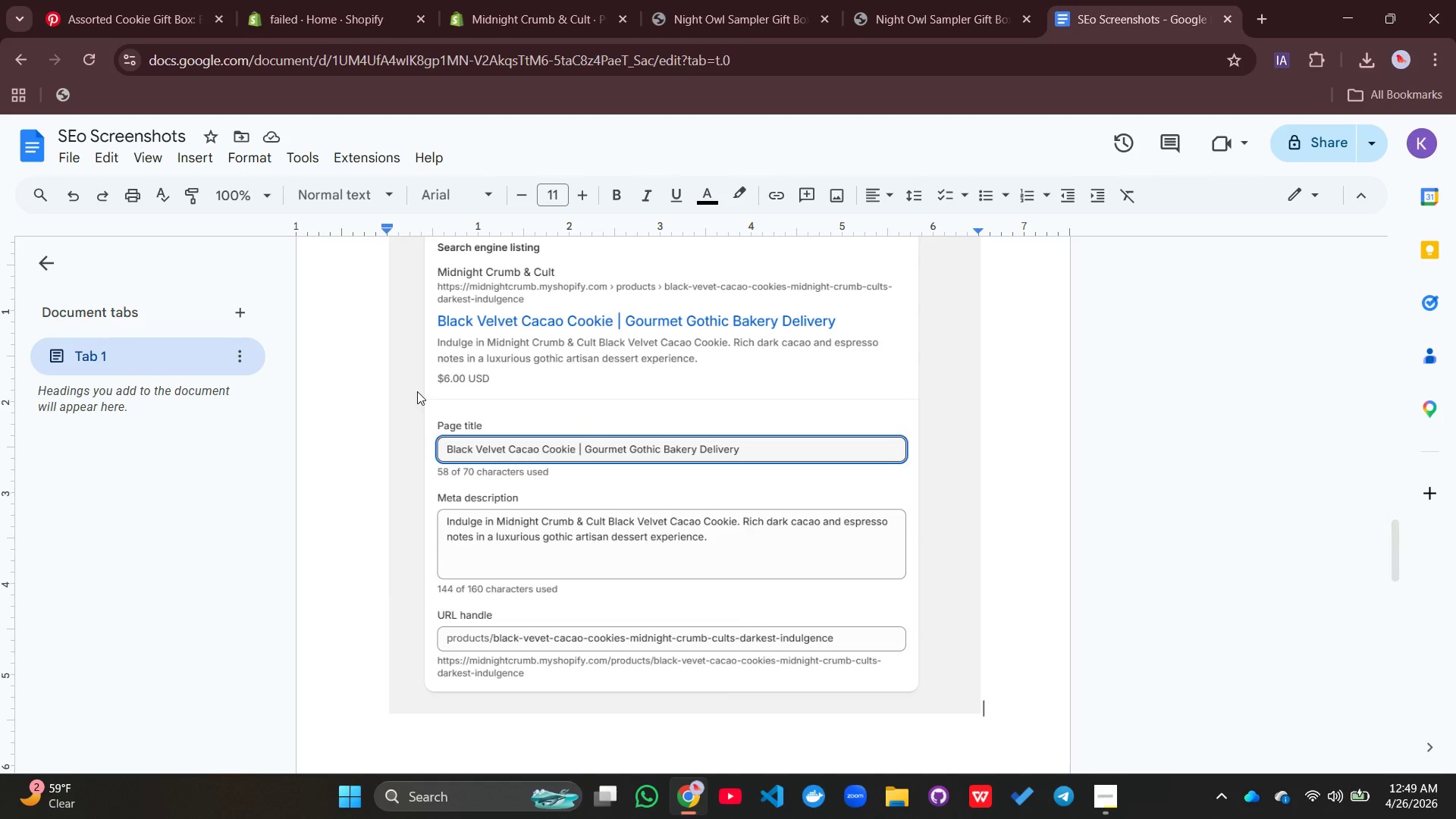 
left_click([504, 12])
 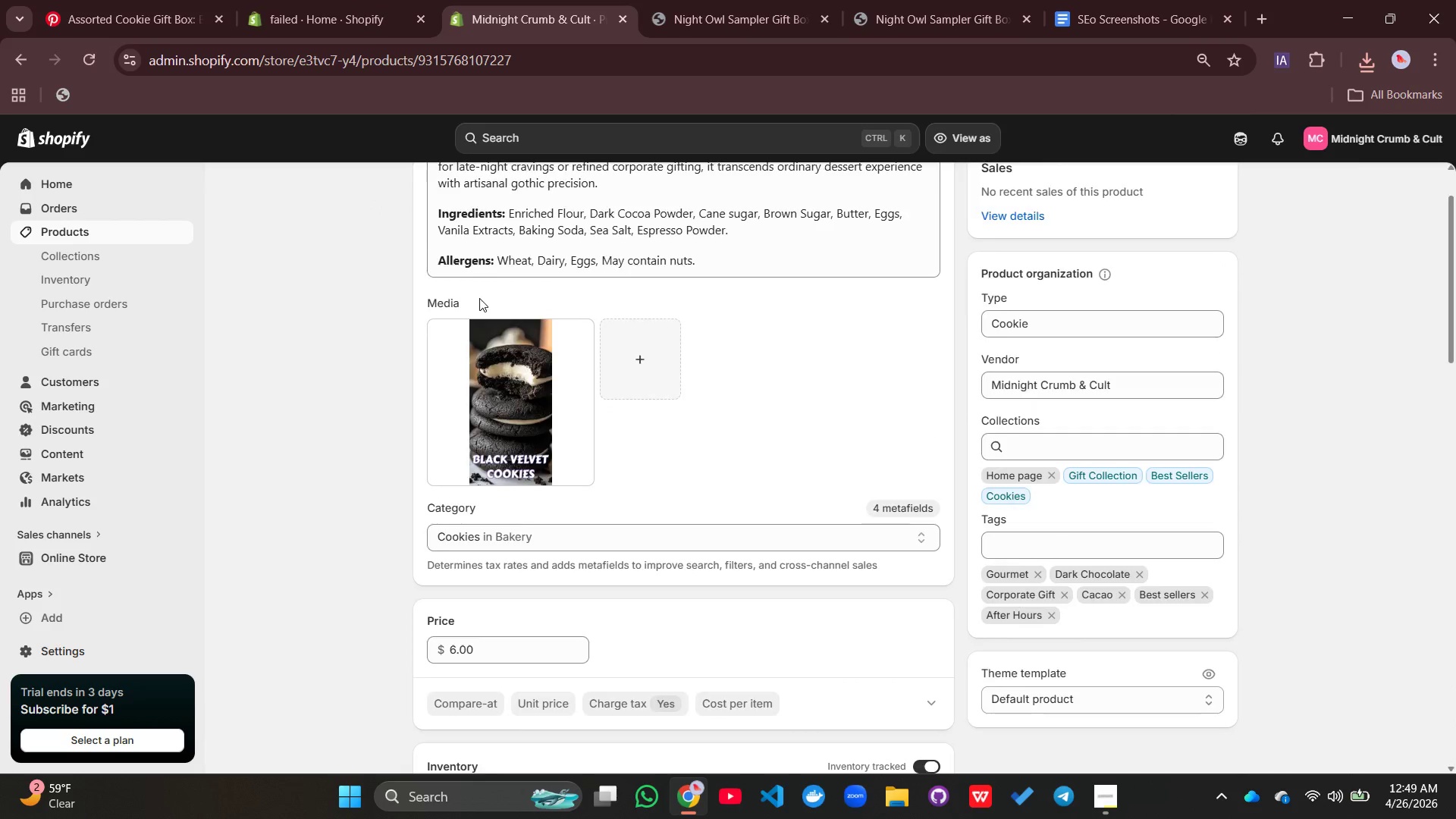 
wait(6.95)
 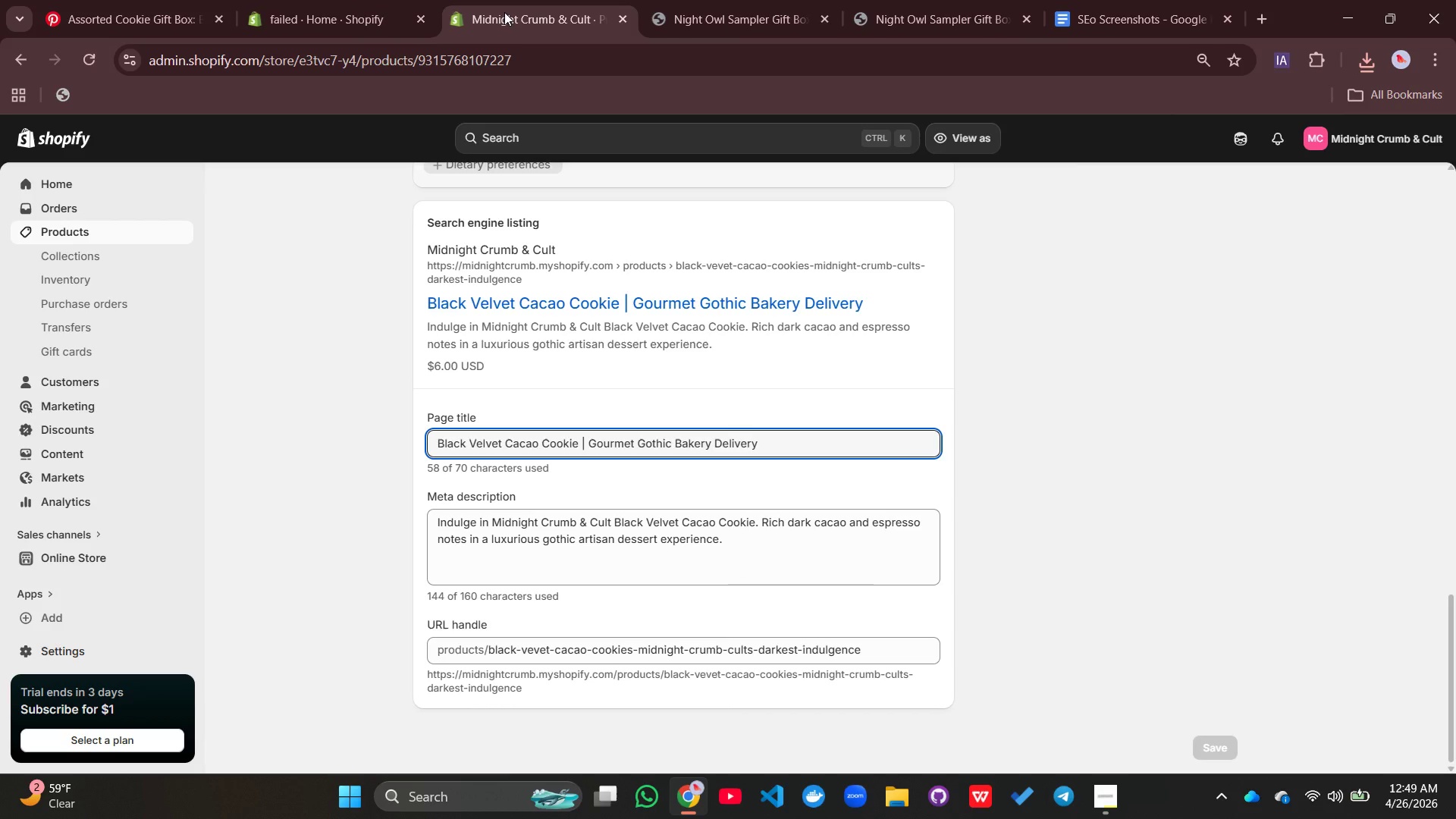 
left_click([78, 237])
 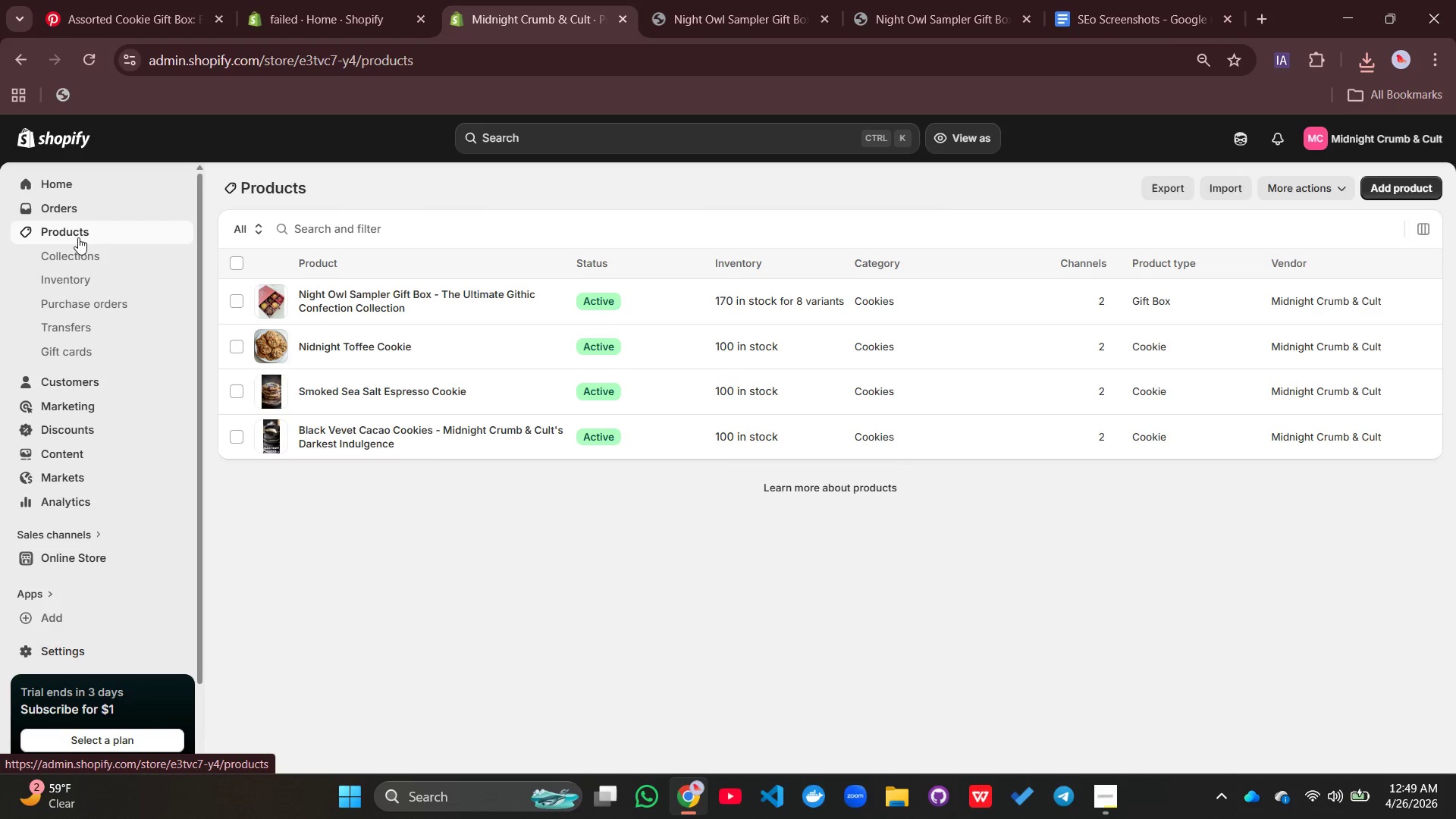 
key(Control+Equal)
 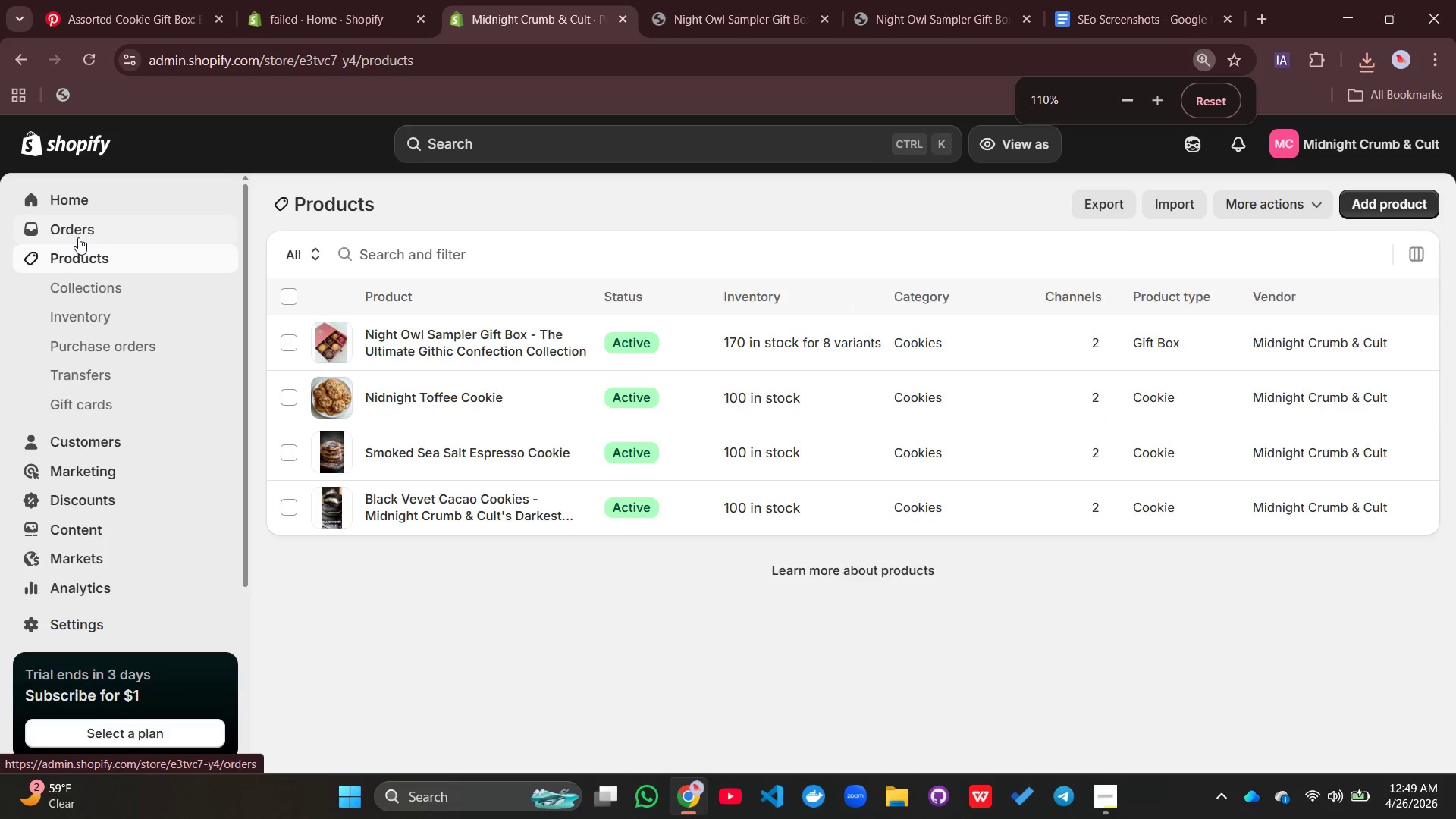 
key(Control+Equal)
 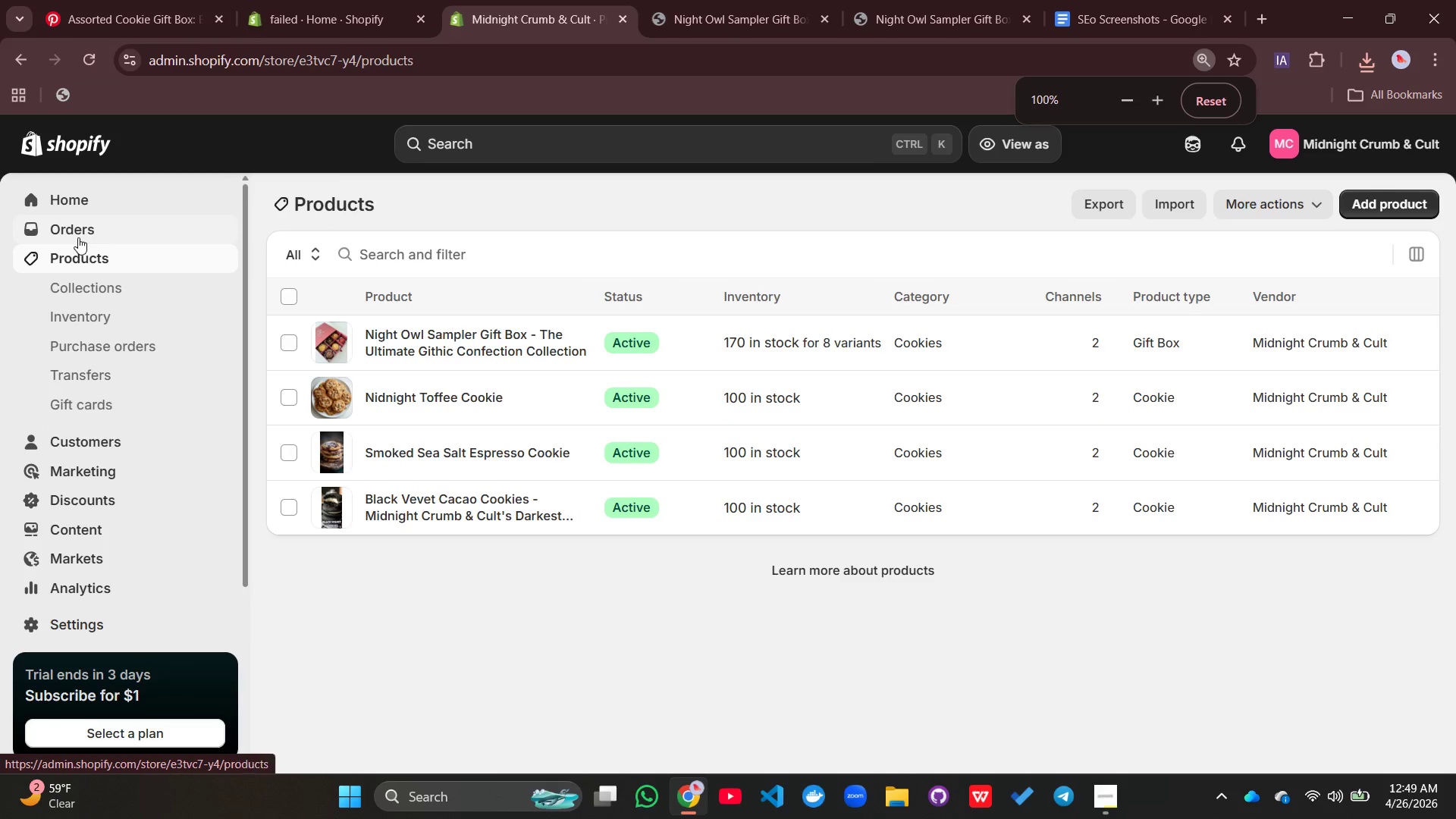 
key(Control+Minus)
 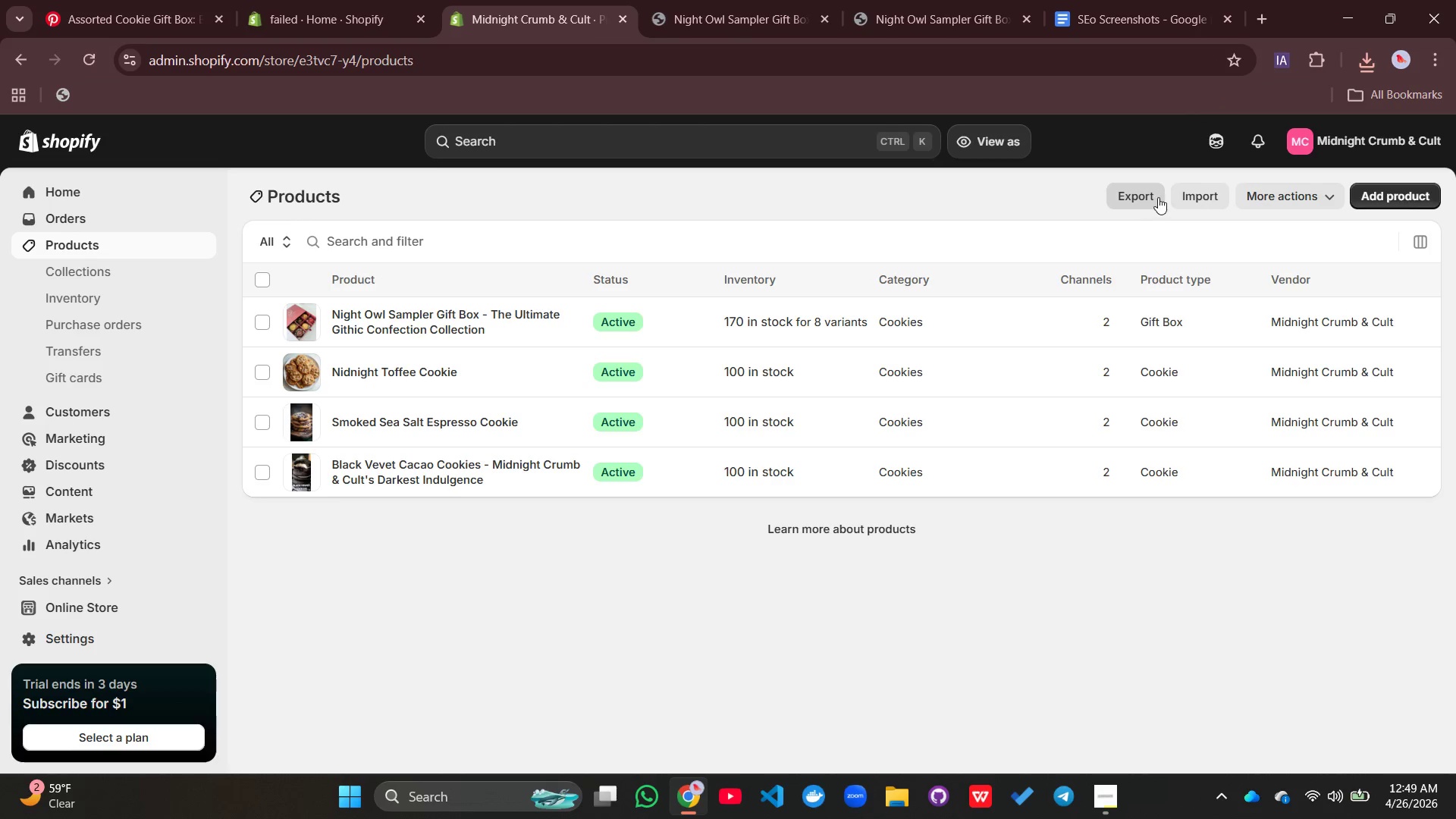 
left_click([1142, 197])
 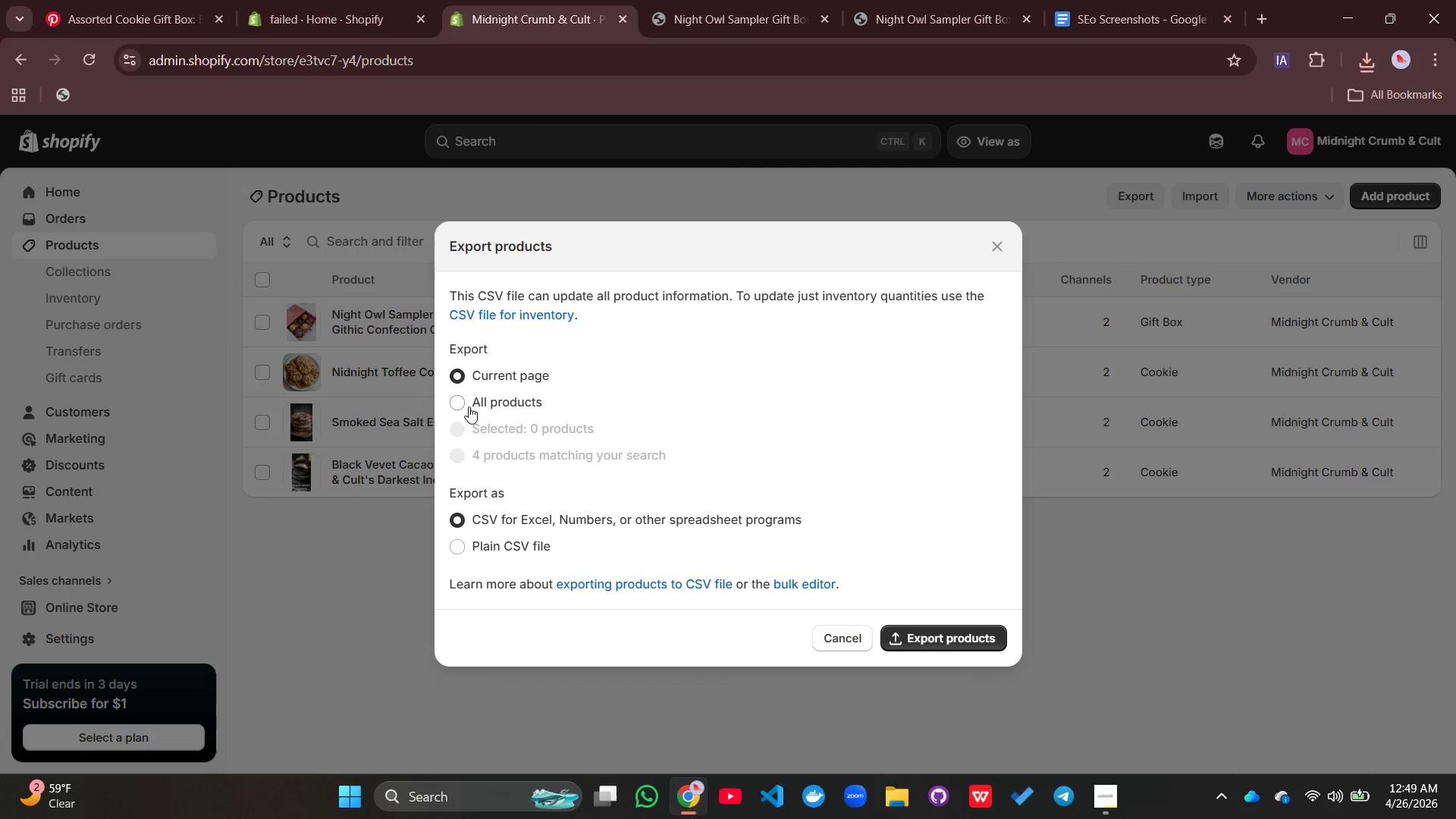 